 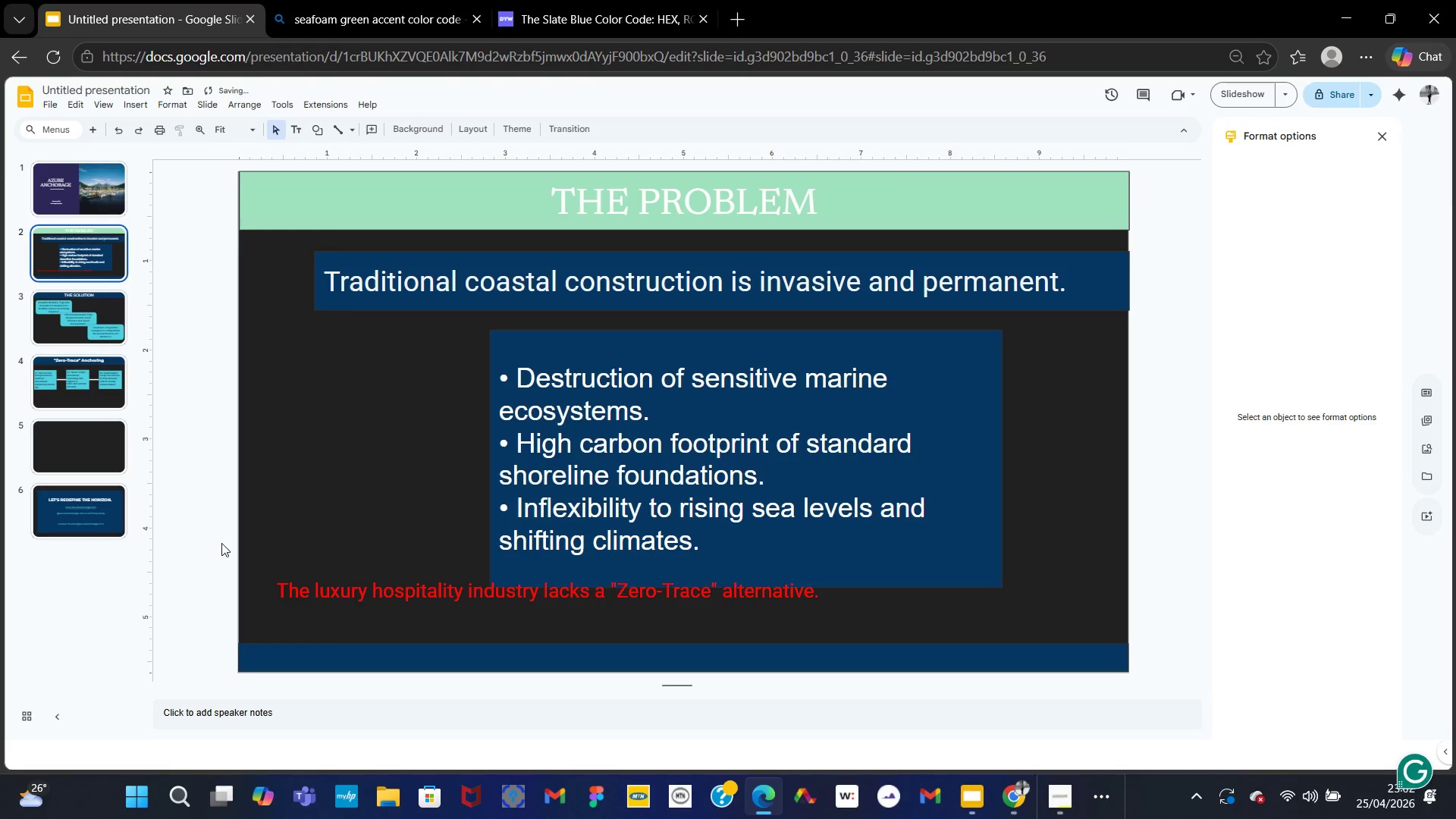 
left_click([400, 199])
 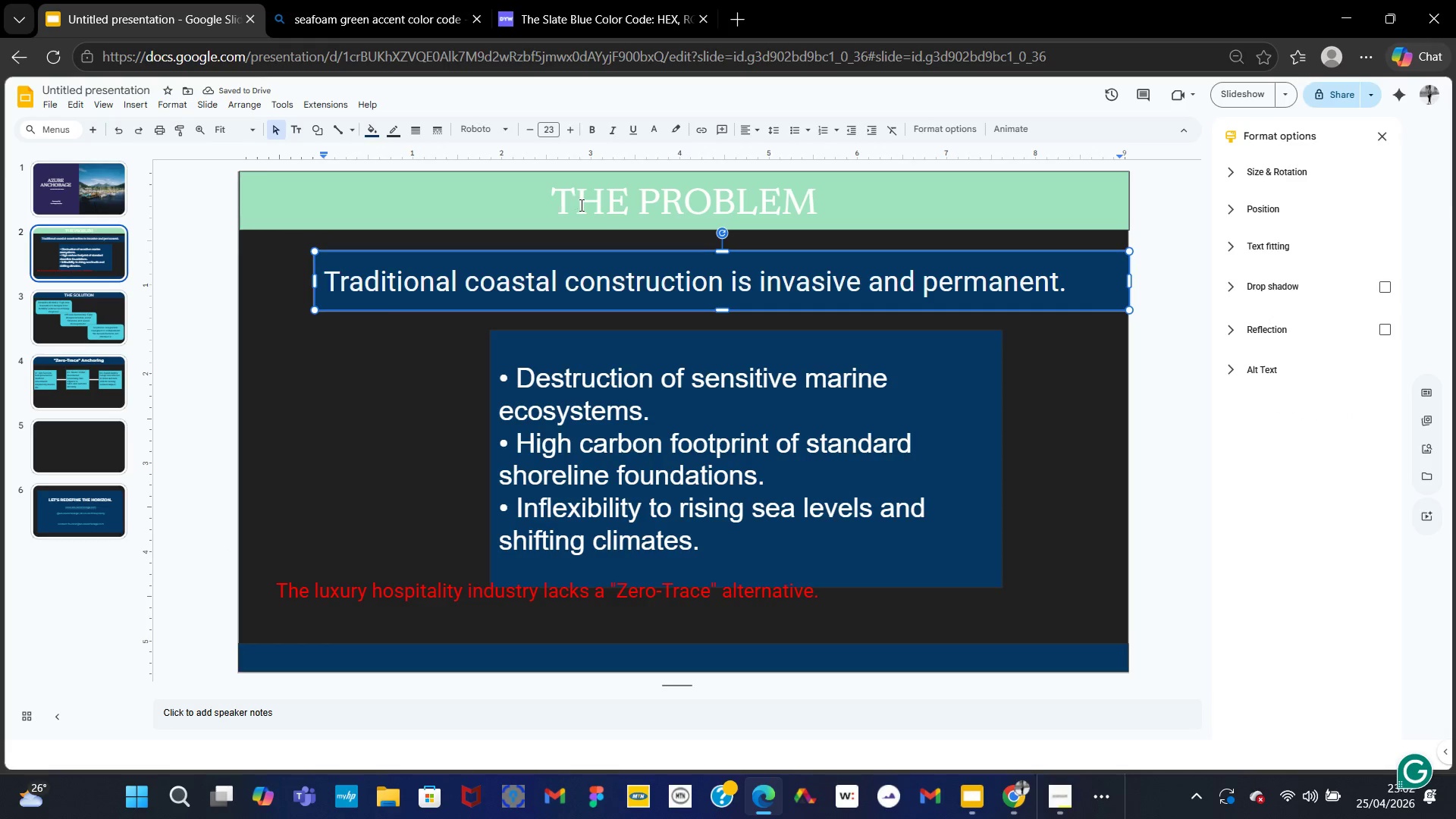 
left_click([599, 201])
 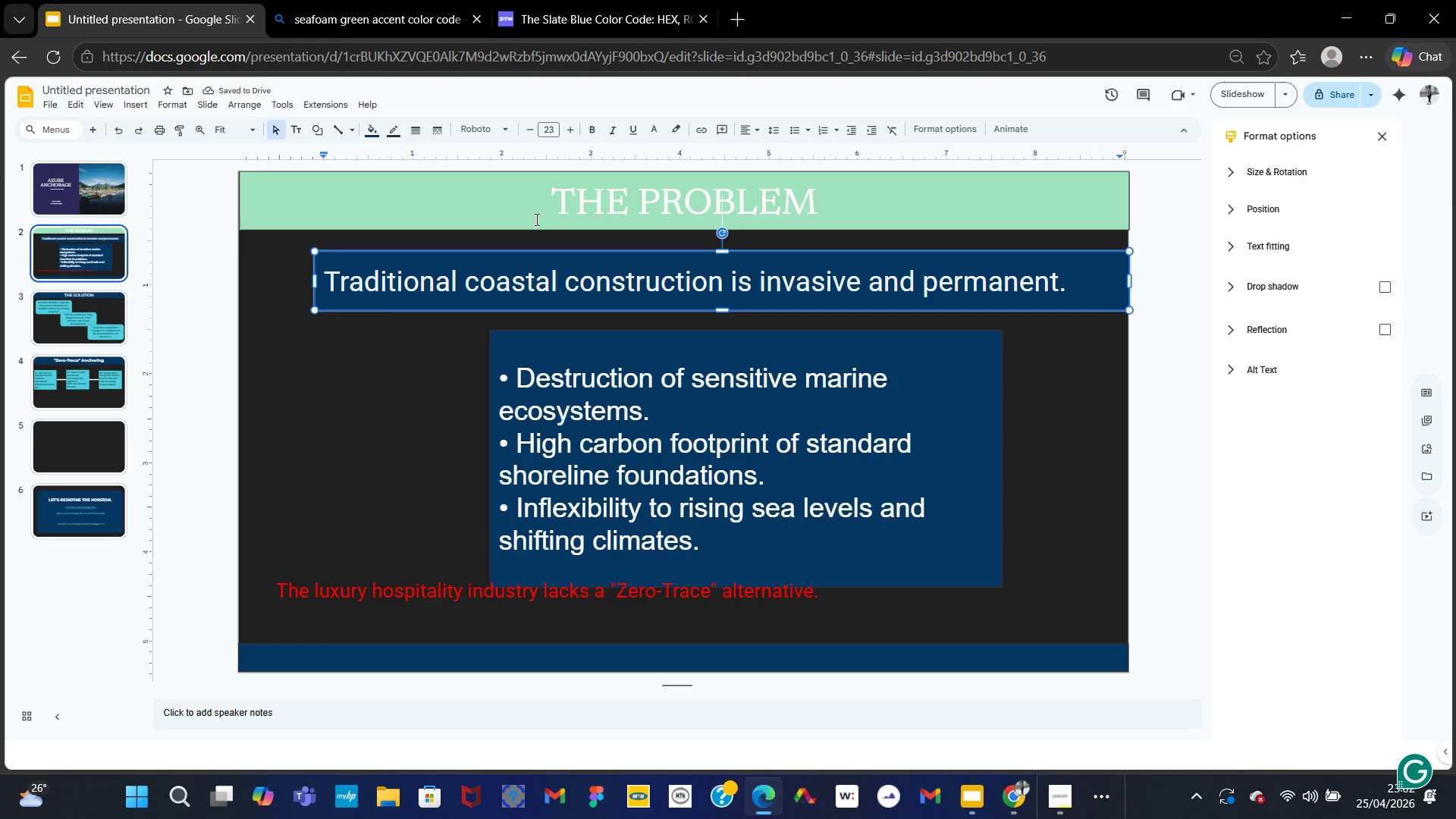 
left_click([535, 226])
 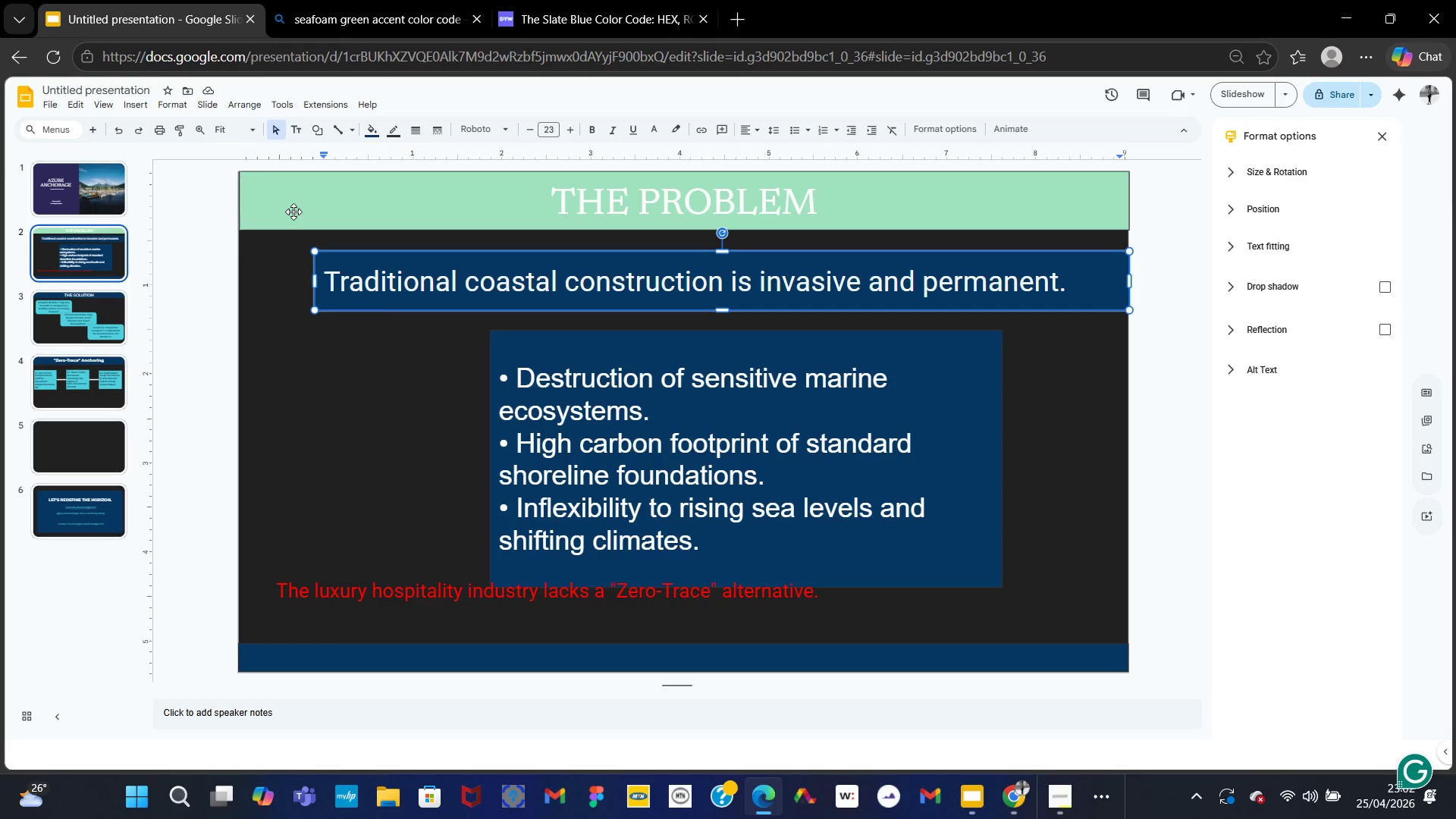 
left_click([294, 209])
 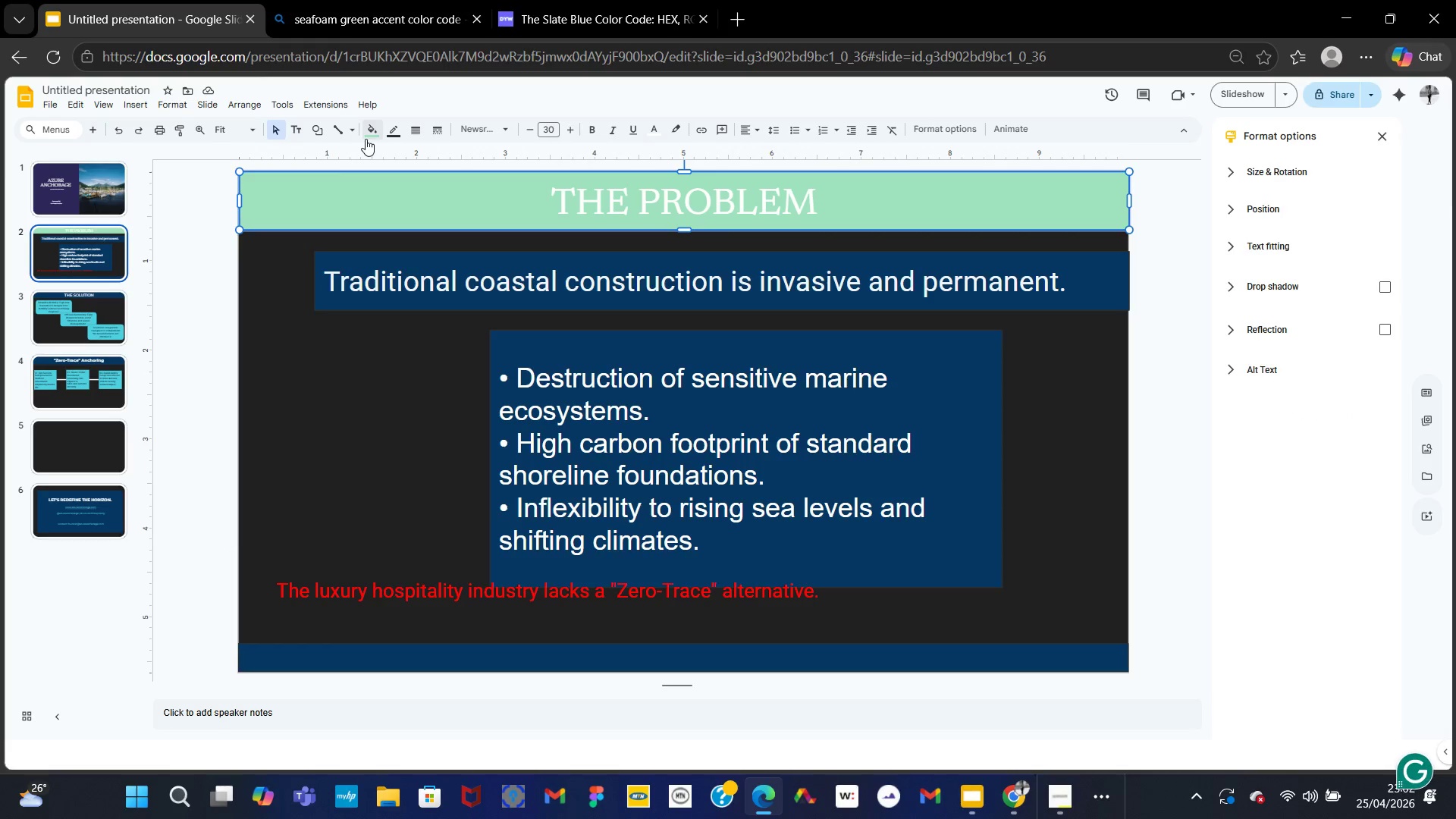 
left_click([366, 138])
 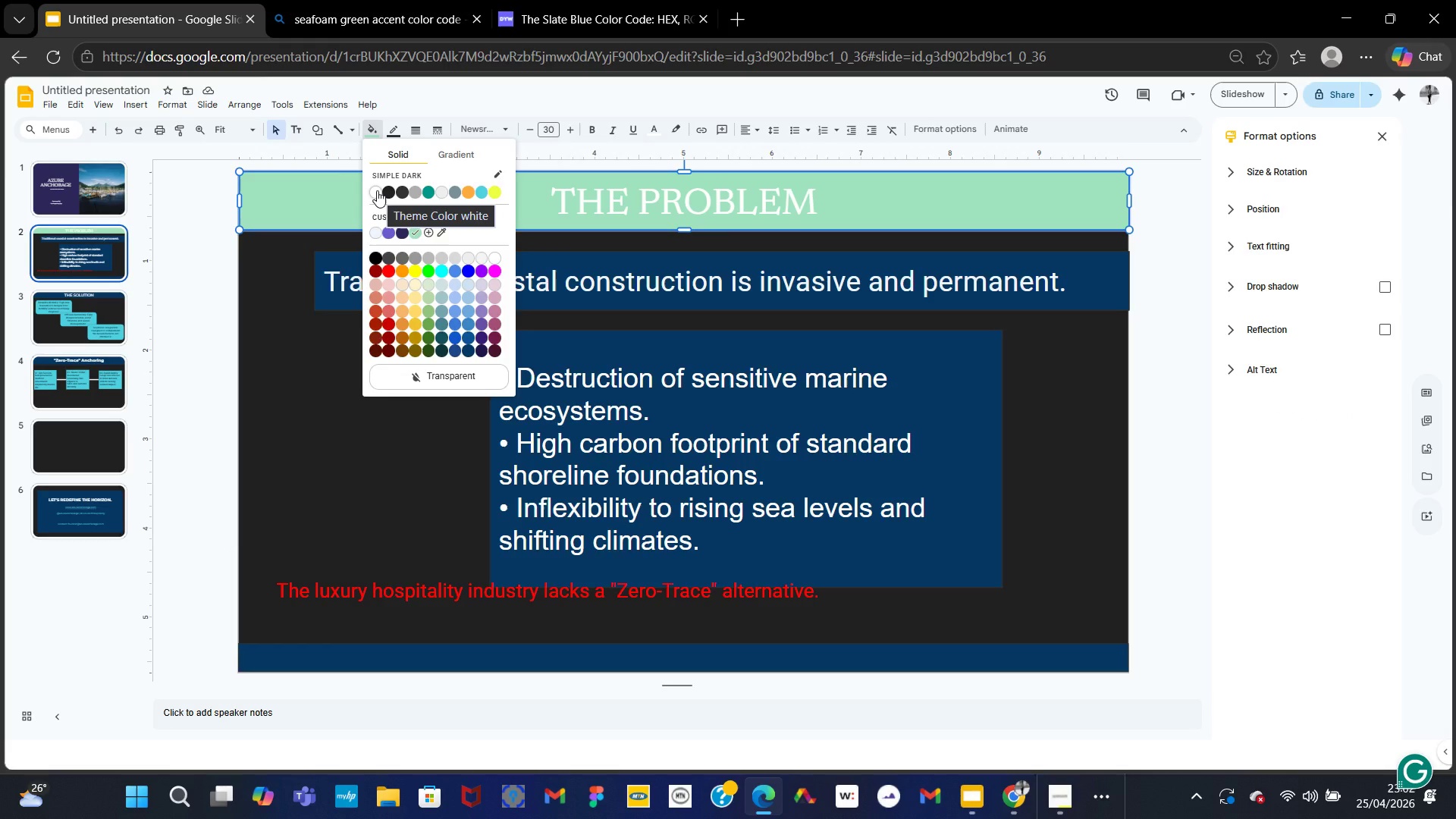 
left_click([377, 190])
 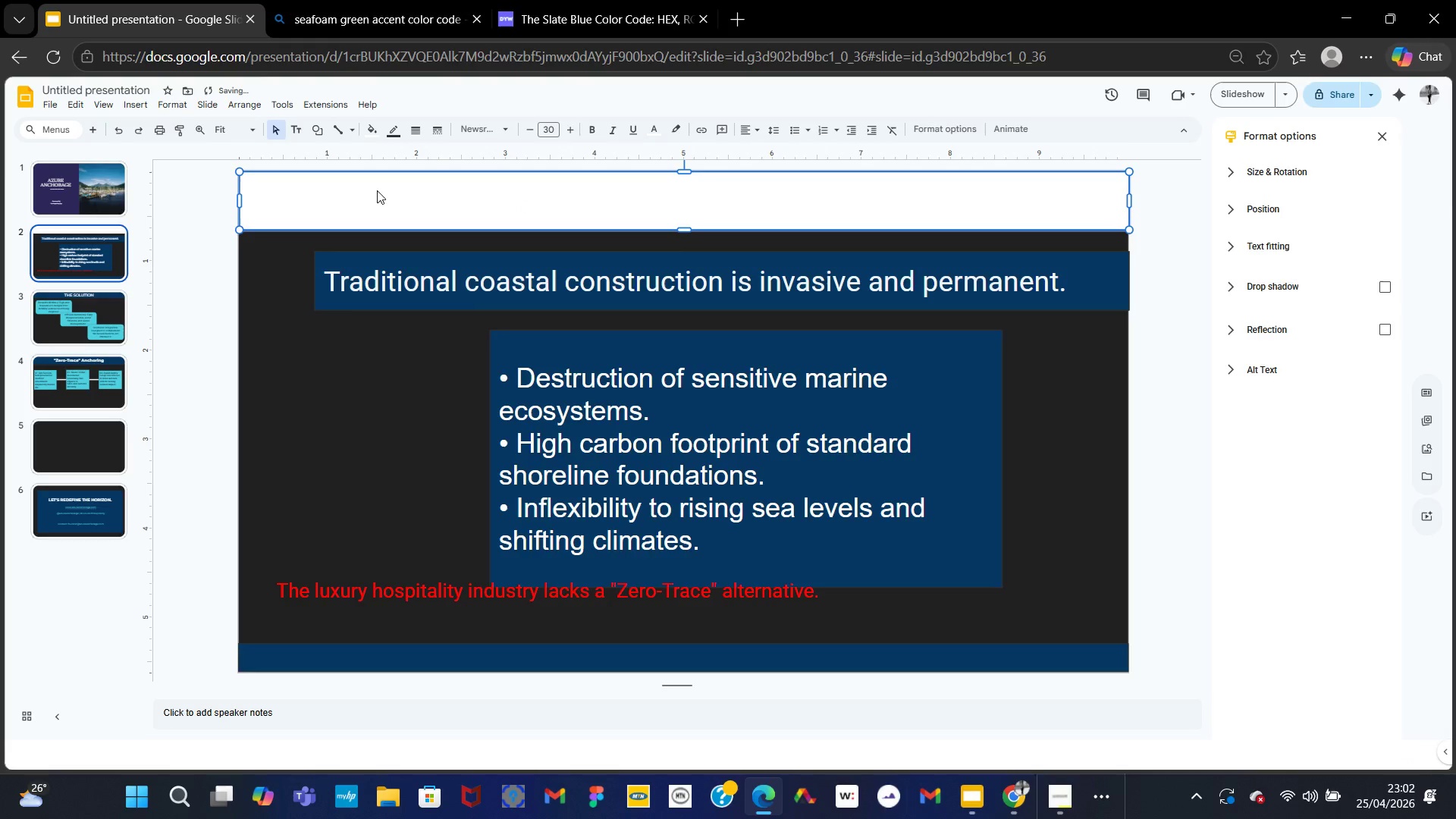 
left_click([377, 190])
 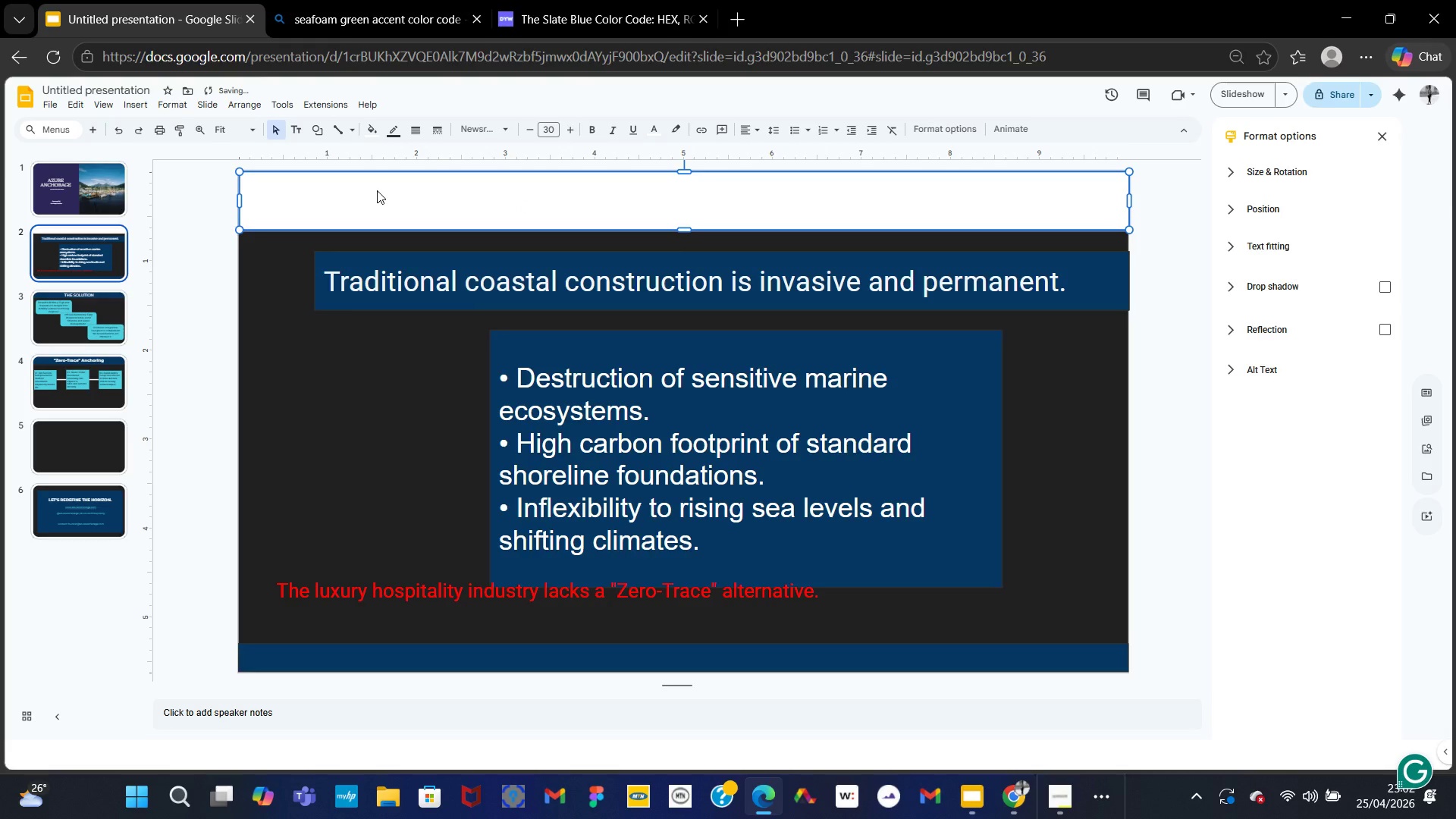 
key(Delete)
 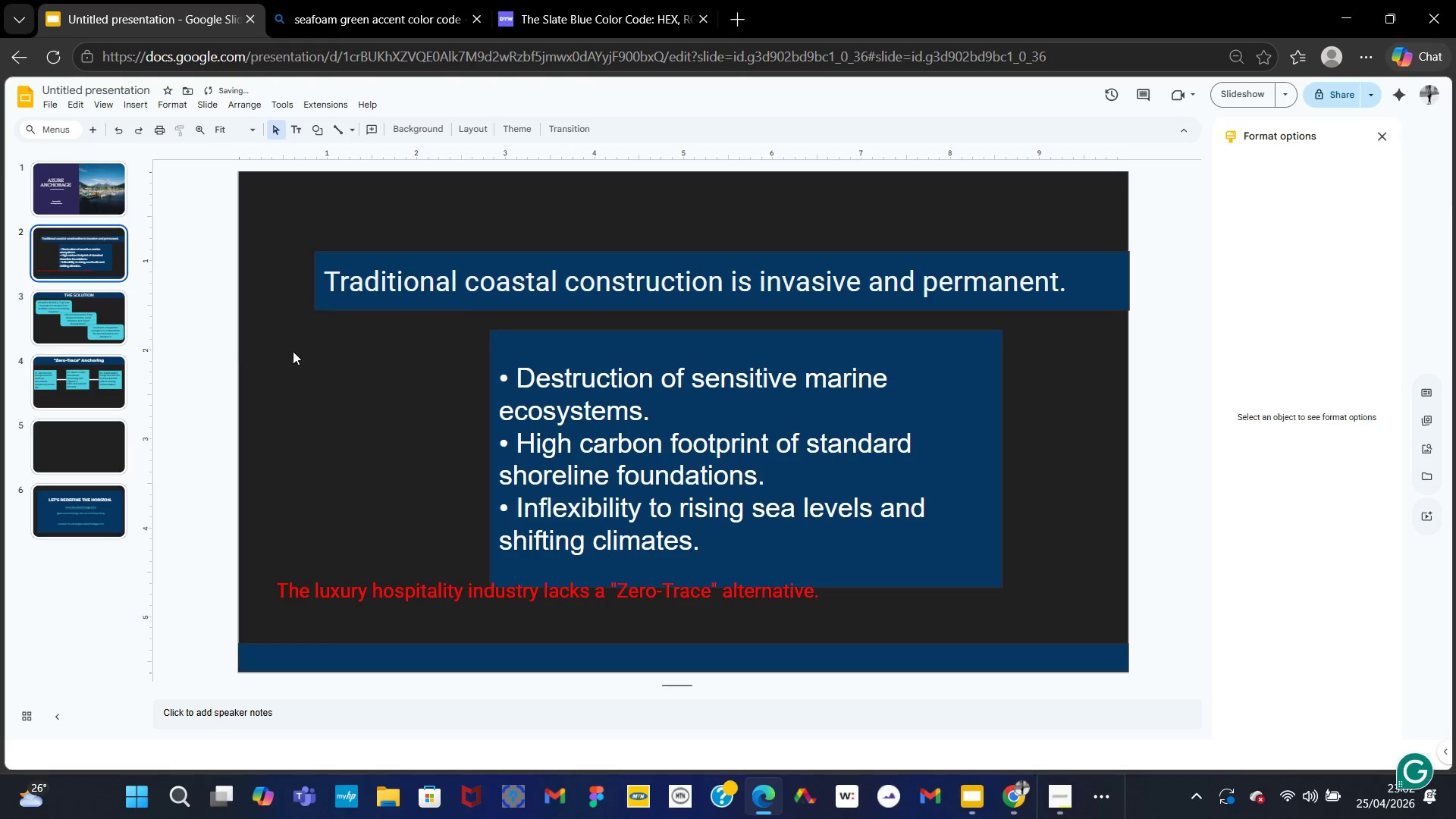 
left_click([287, 351])
 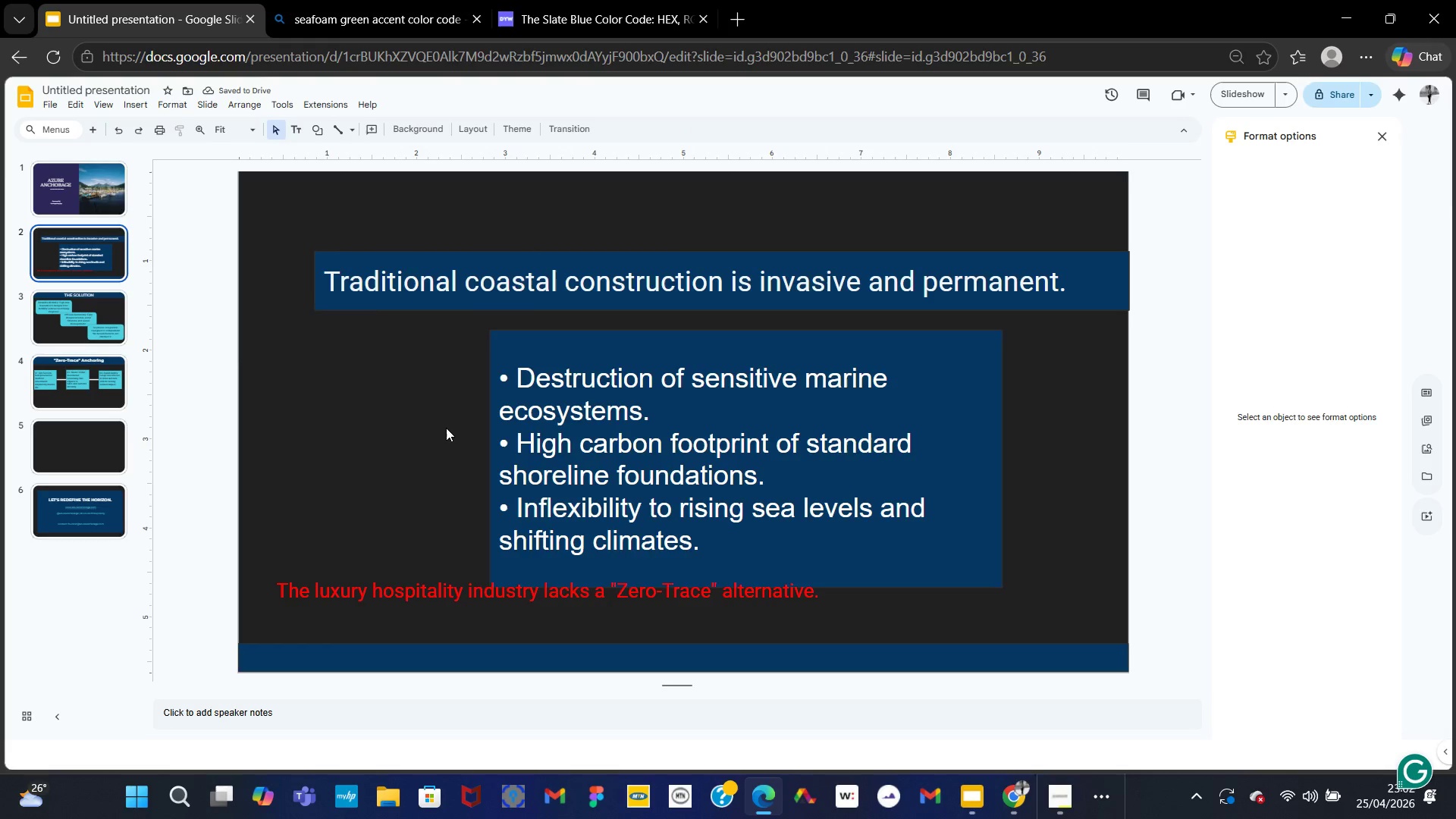 
right_click([318, 466])
 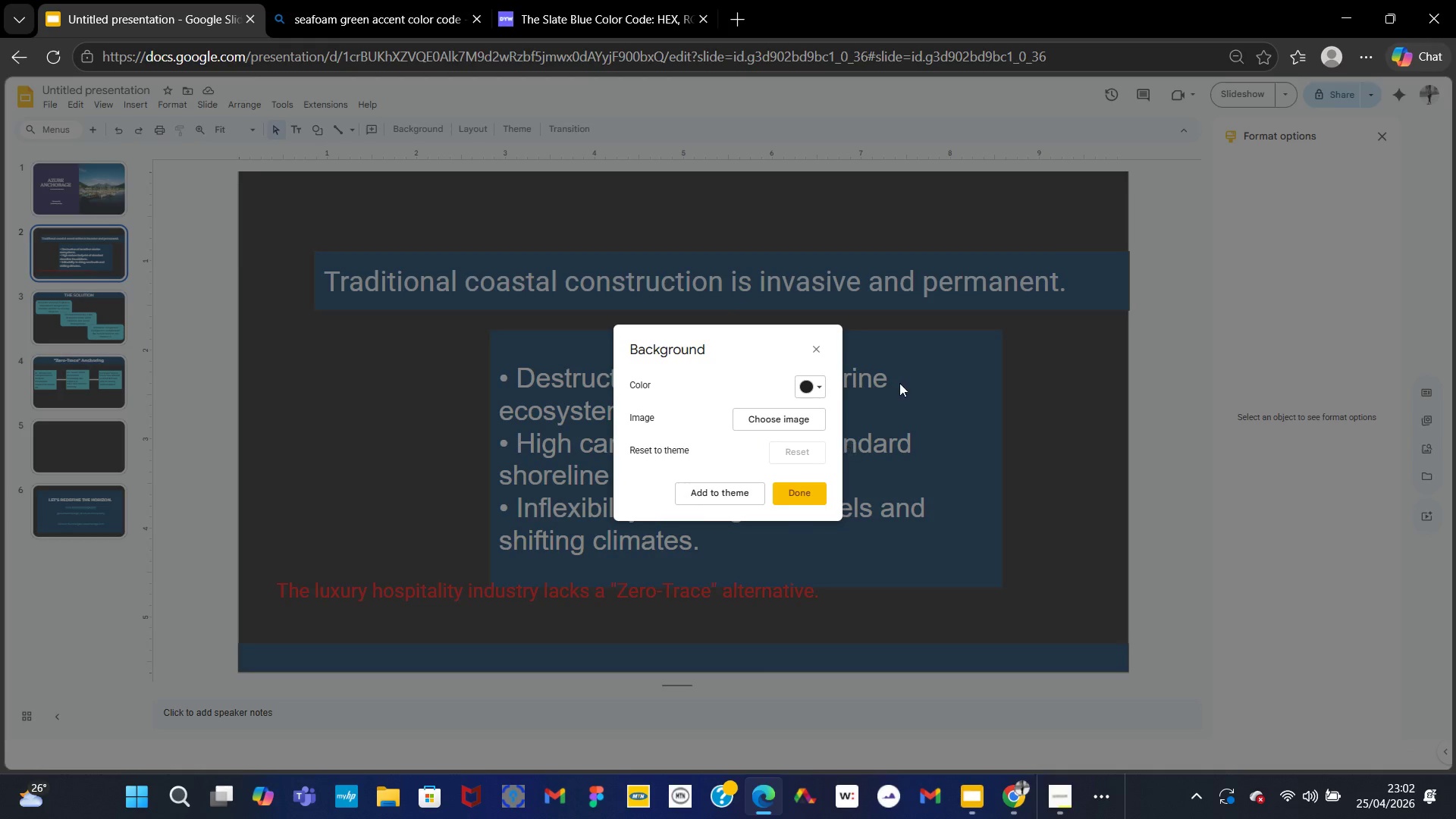 
left_click([802, 392])
 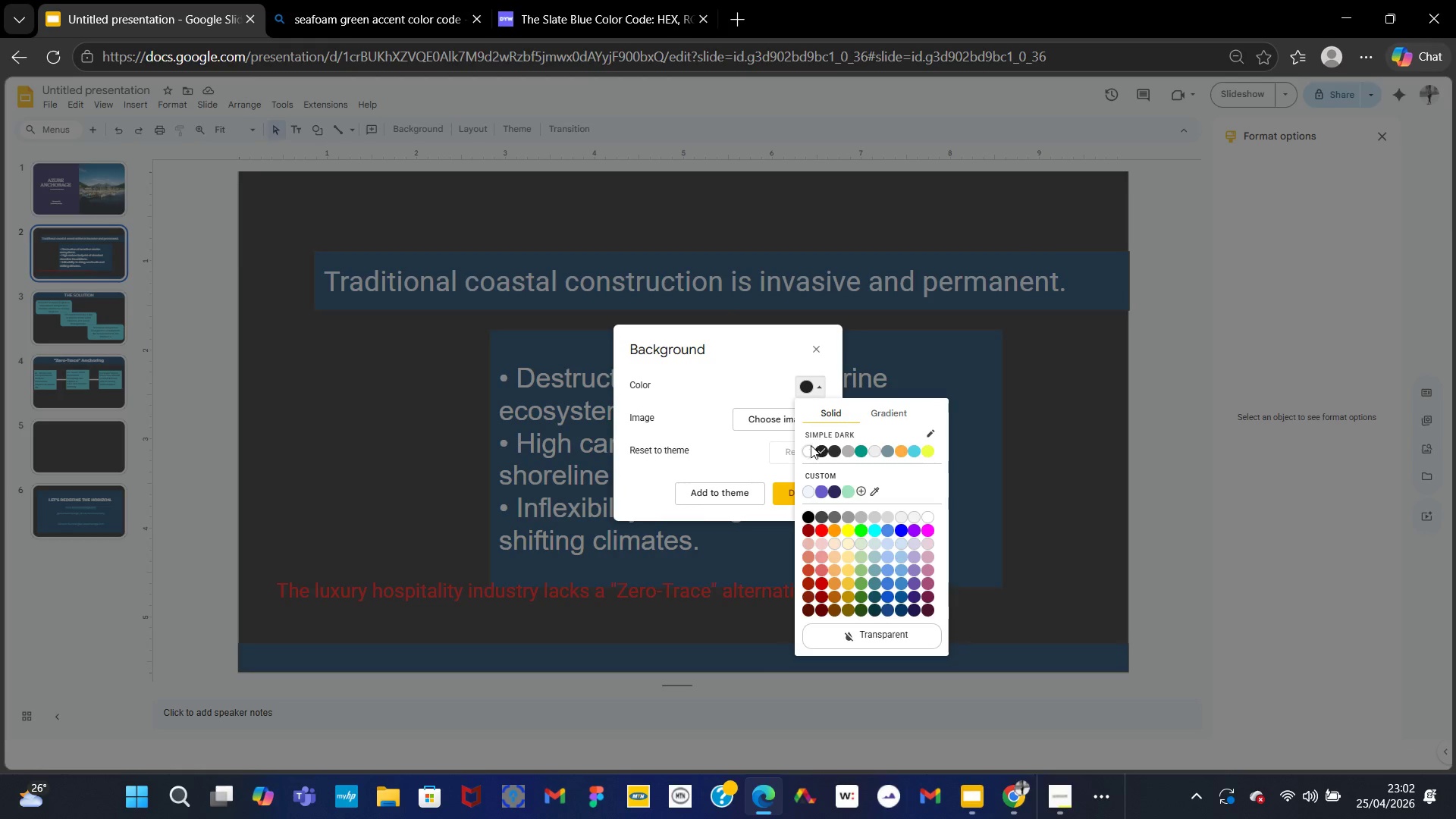 
left_click([809, 449])
 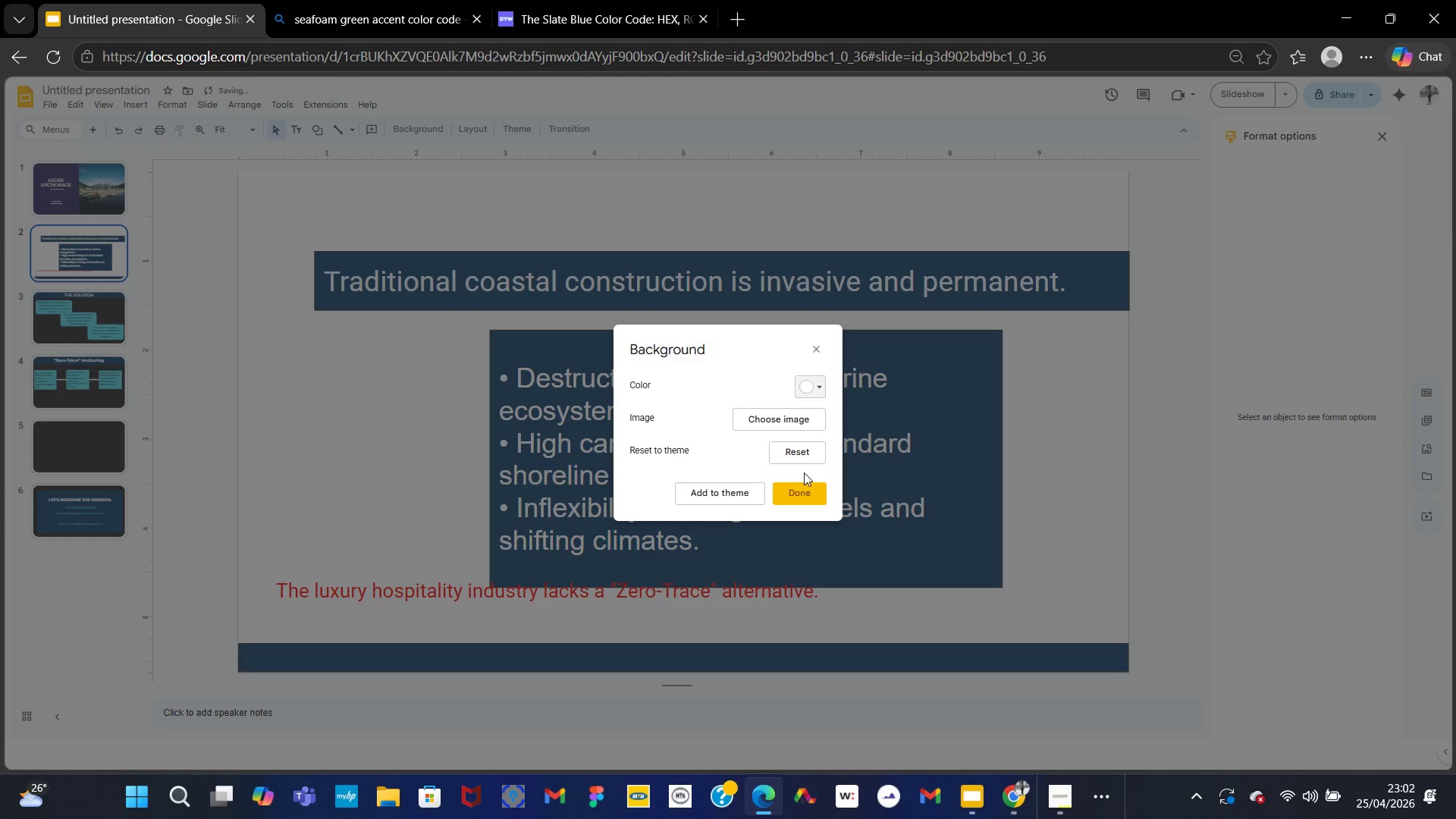 
left_click([802, 491])
 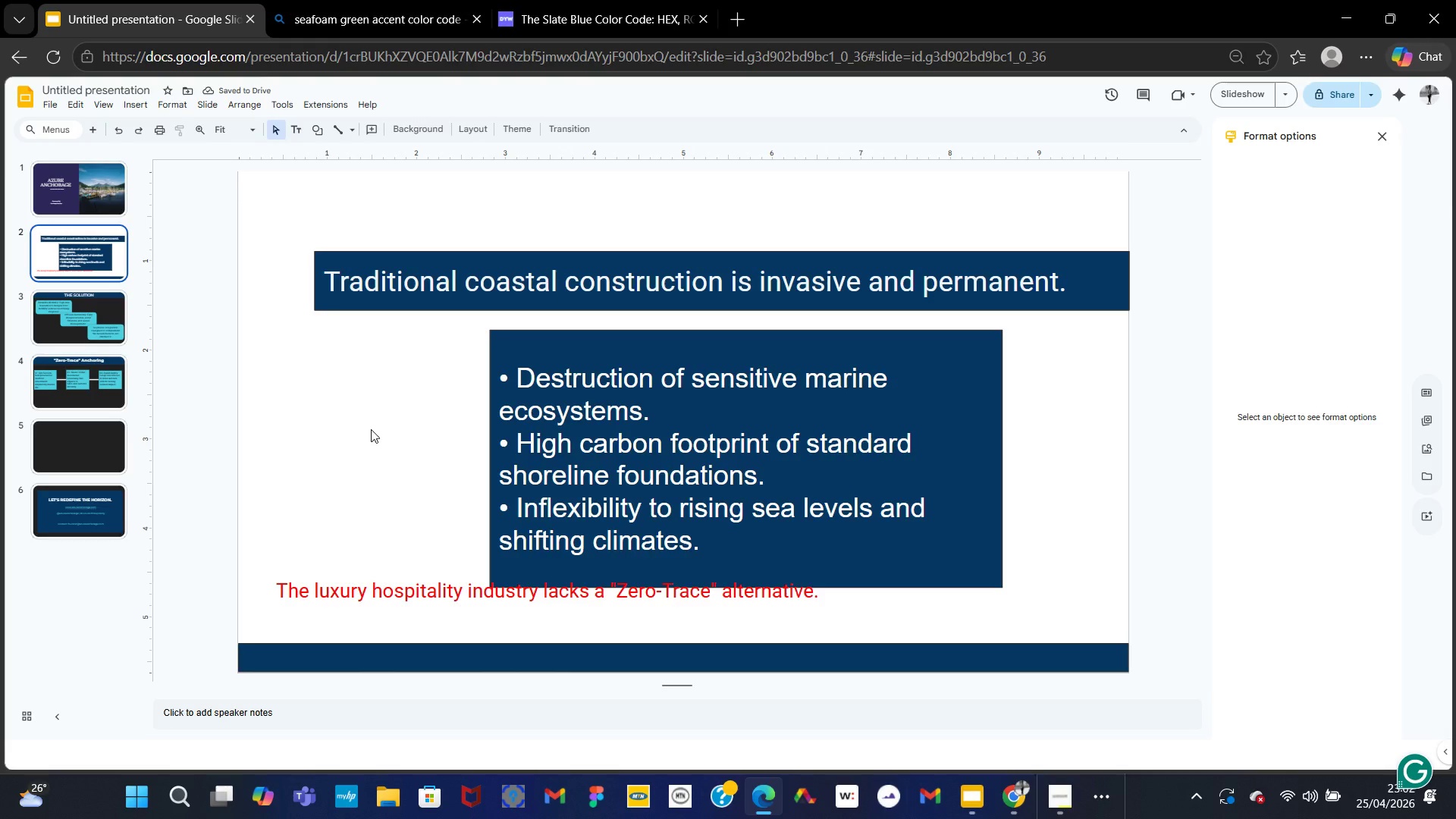 
scroll: coordinate [371, 429], scroll_direction: up, amount: 1.0
 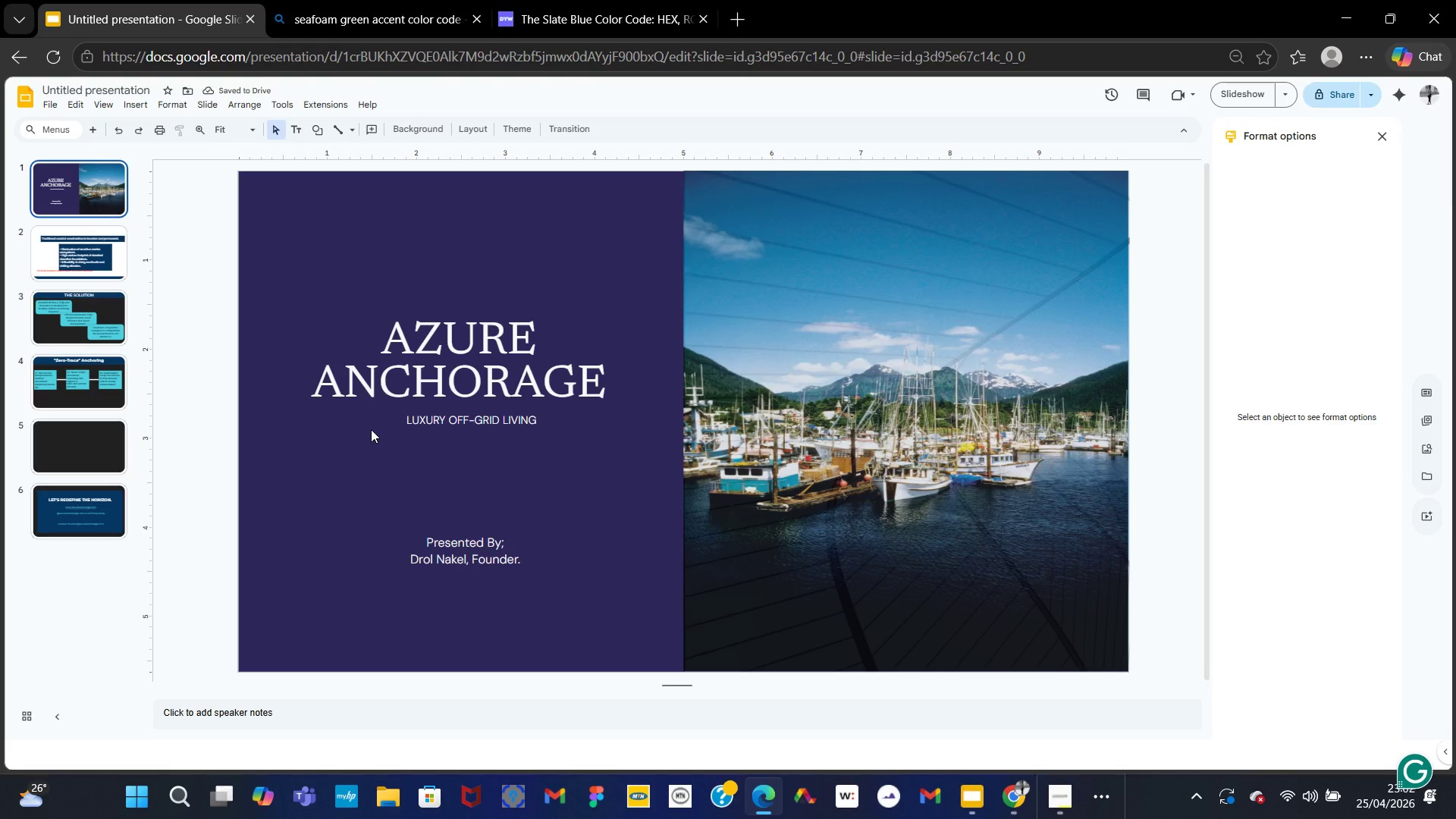 
scroll: coordinate [371, 429], scroll_direction: down, amount: 1.0
 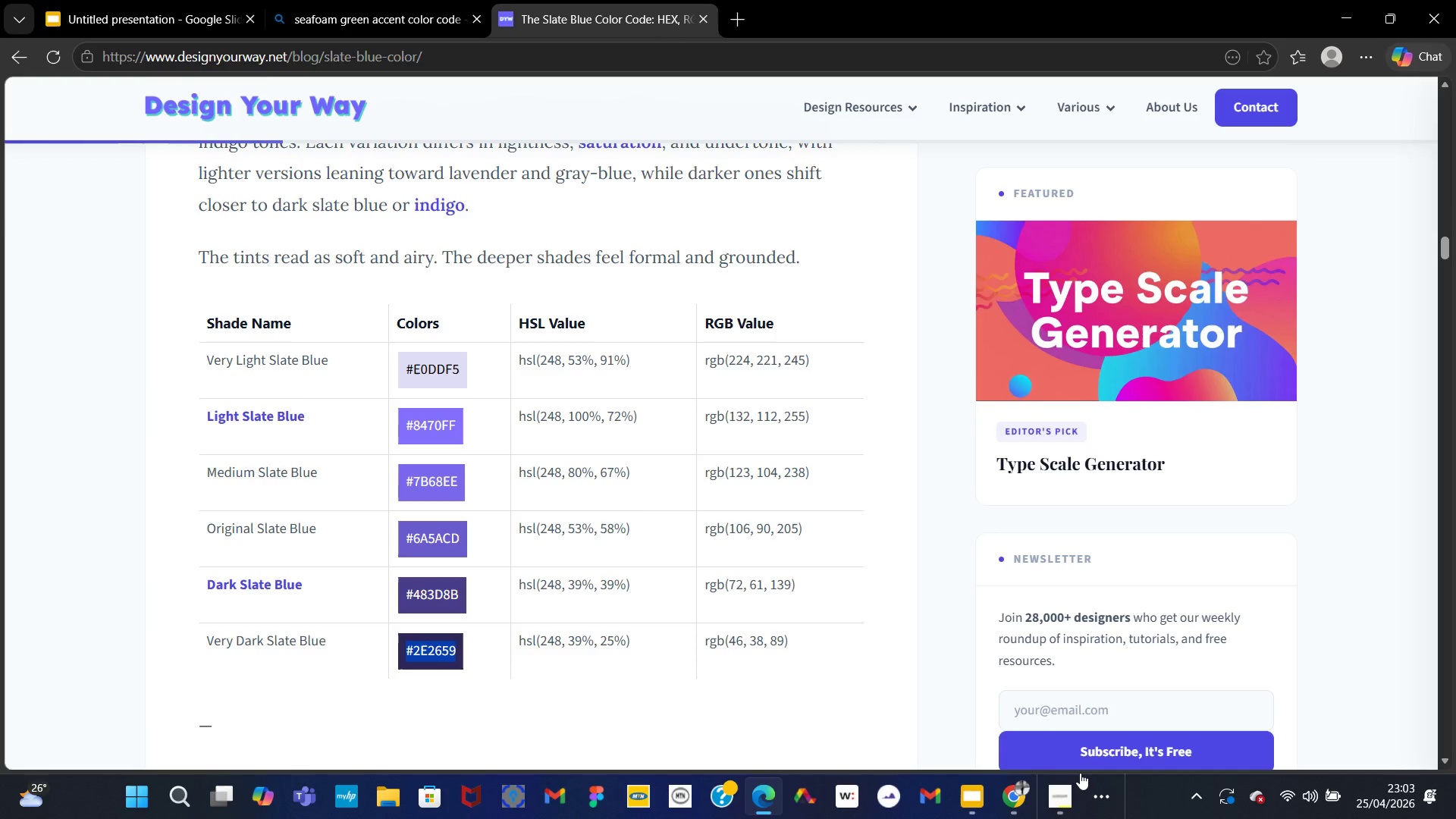 
left_click_drag(start_coordinate=[1065, 807], to_coordinate=[974, 808])